 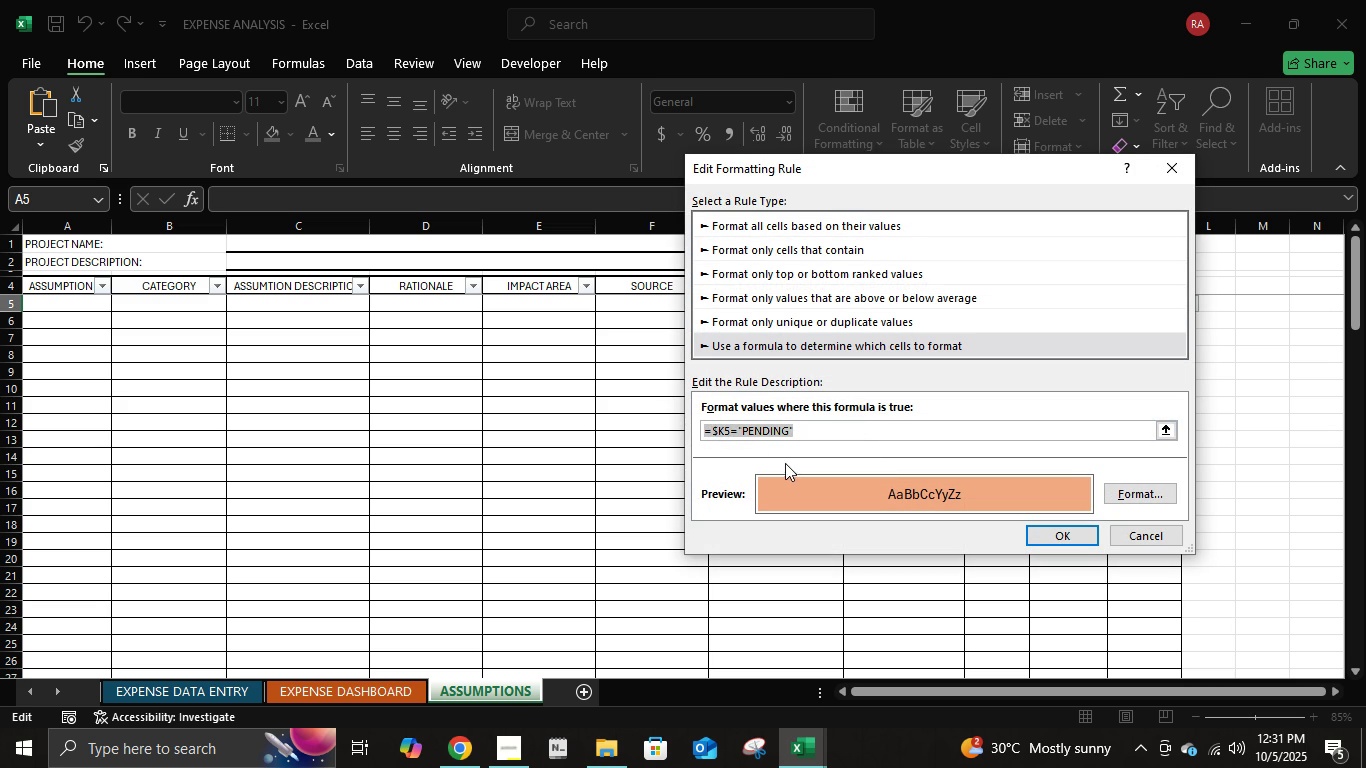 
left_click([802, 744])
 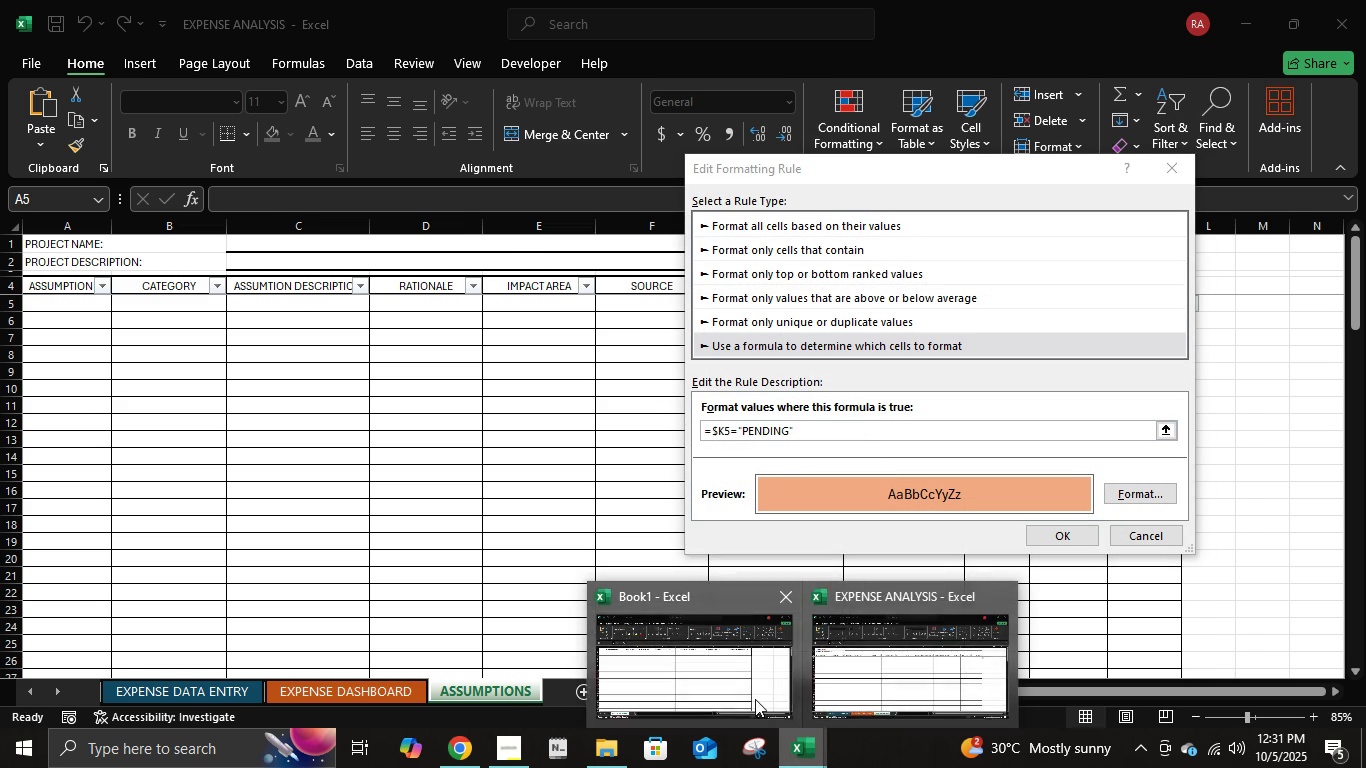 
left_click([755, 699])
 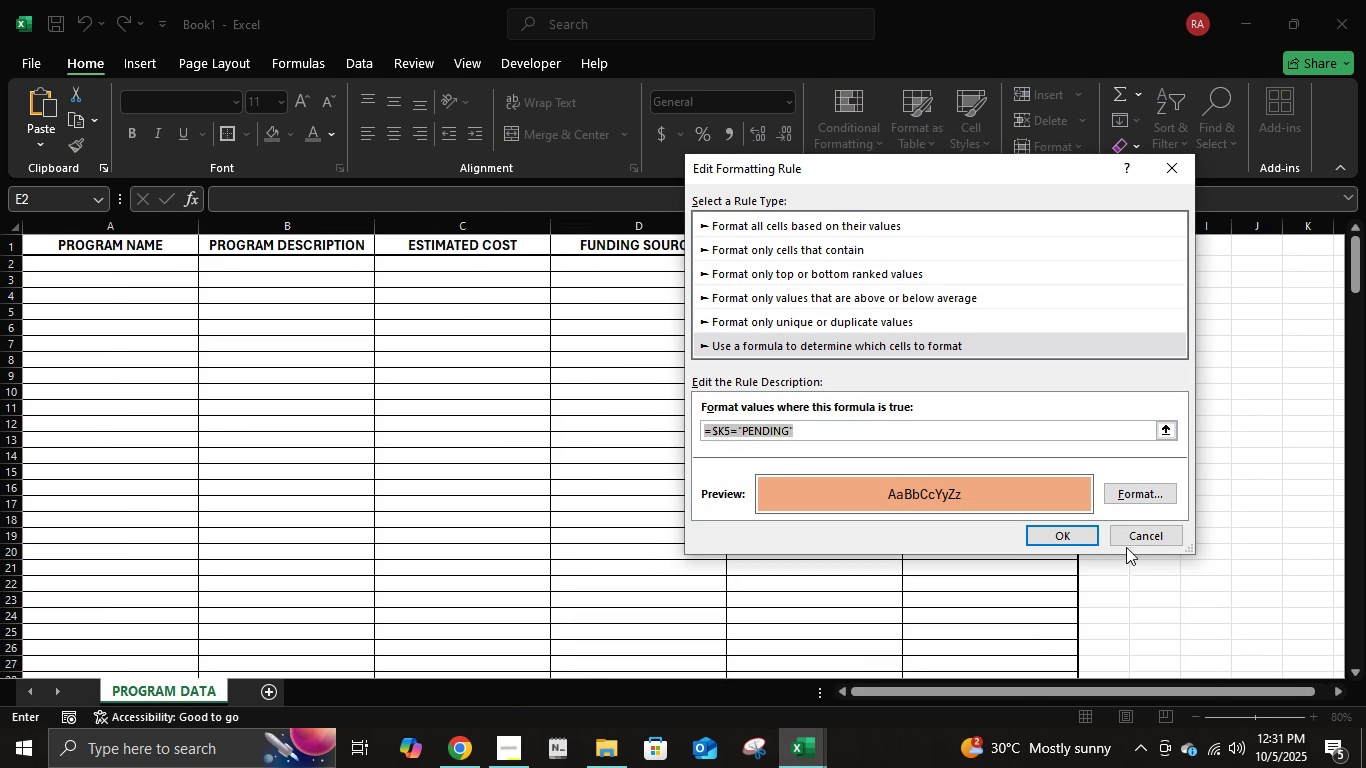 
left_click([1143, 535])
 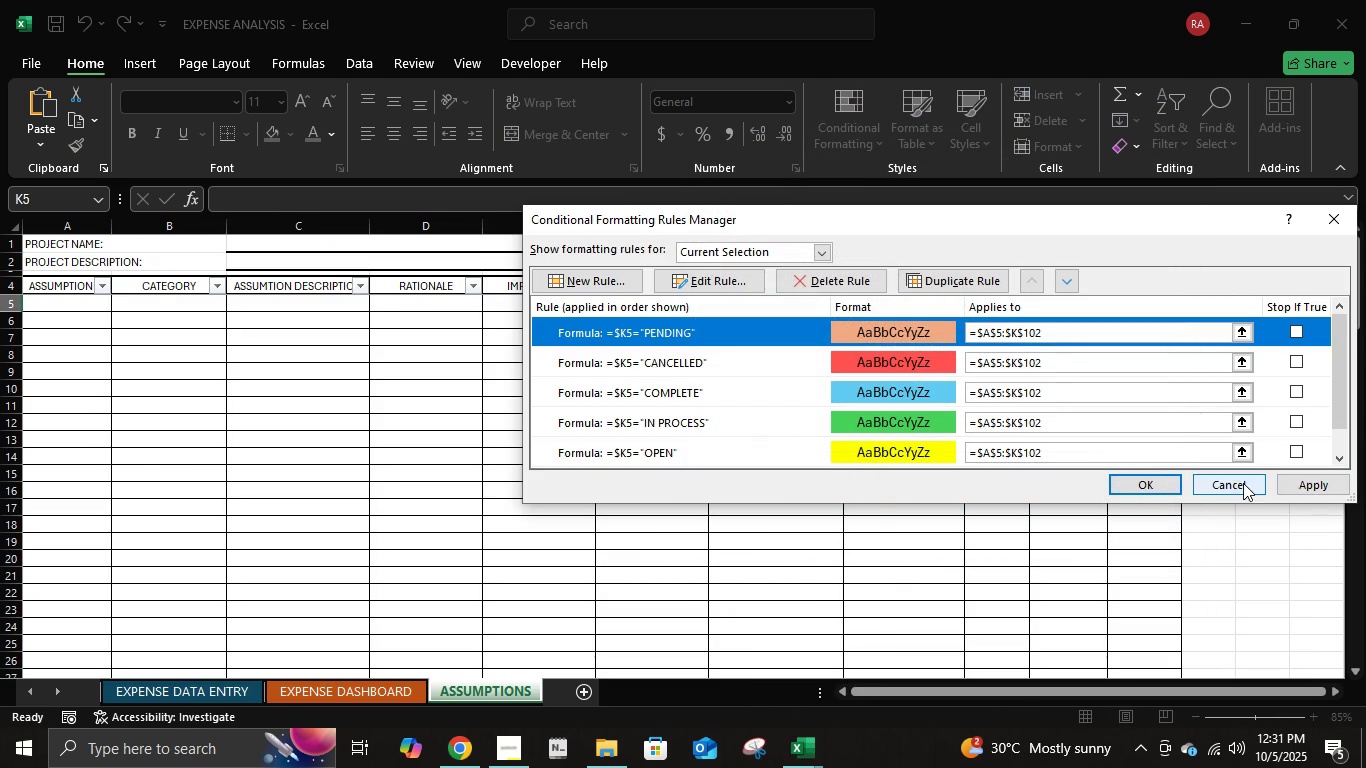 
left_click([1232, 485])
 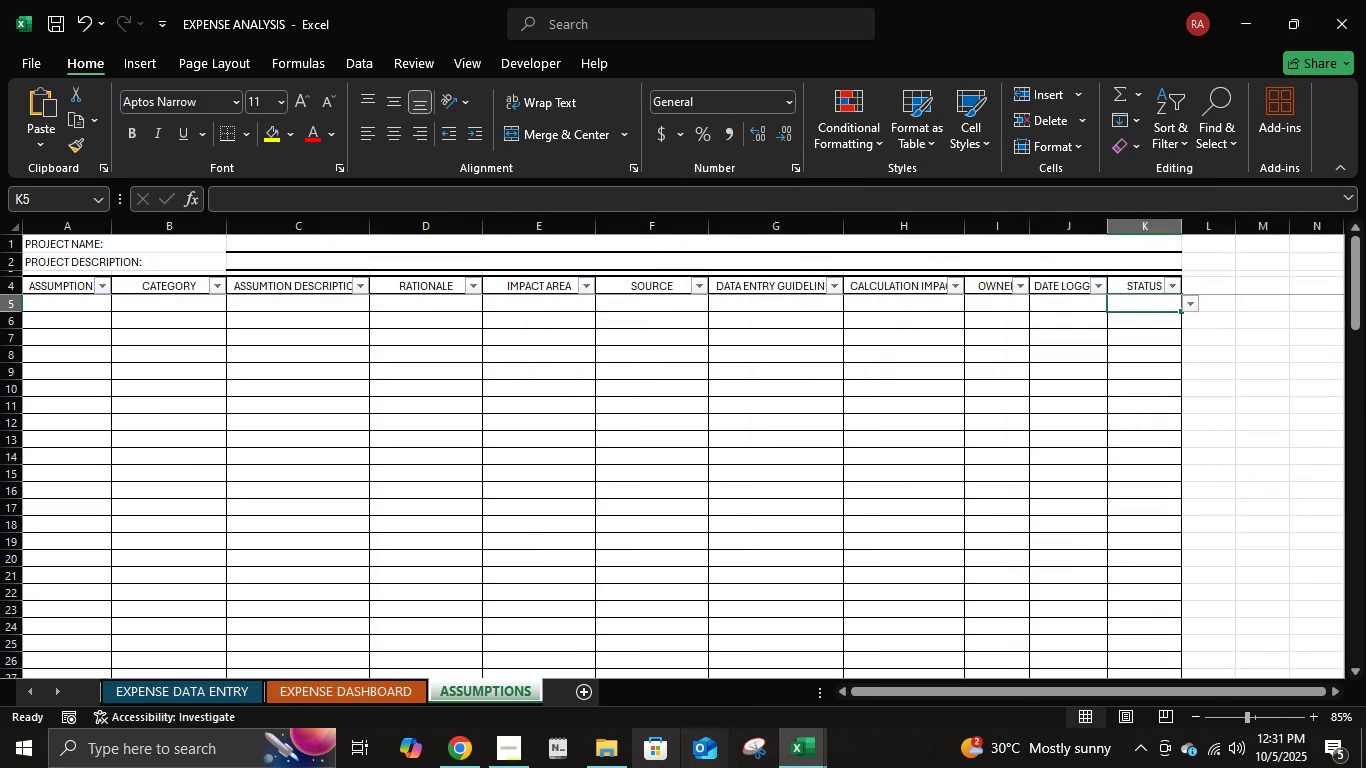 
left_click([811, 760])
 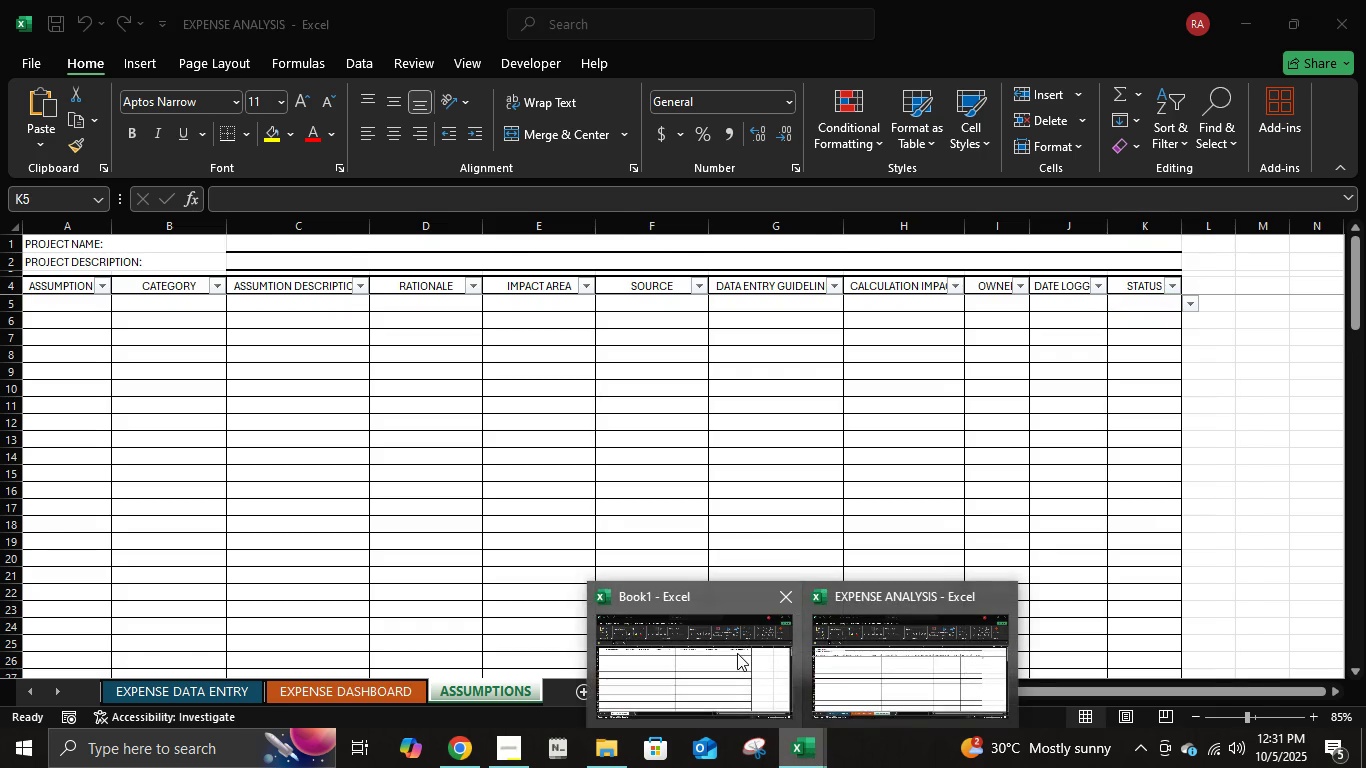 
left_click([737, 653])
 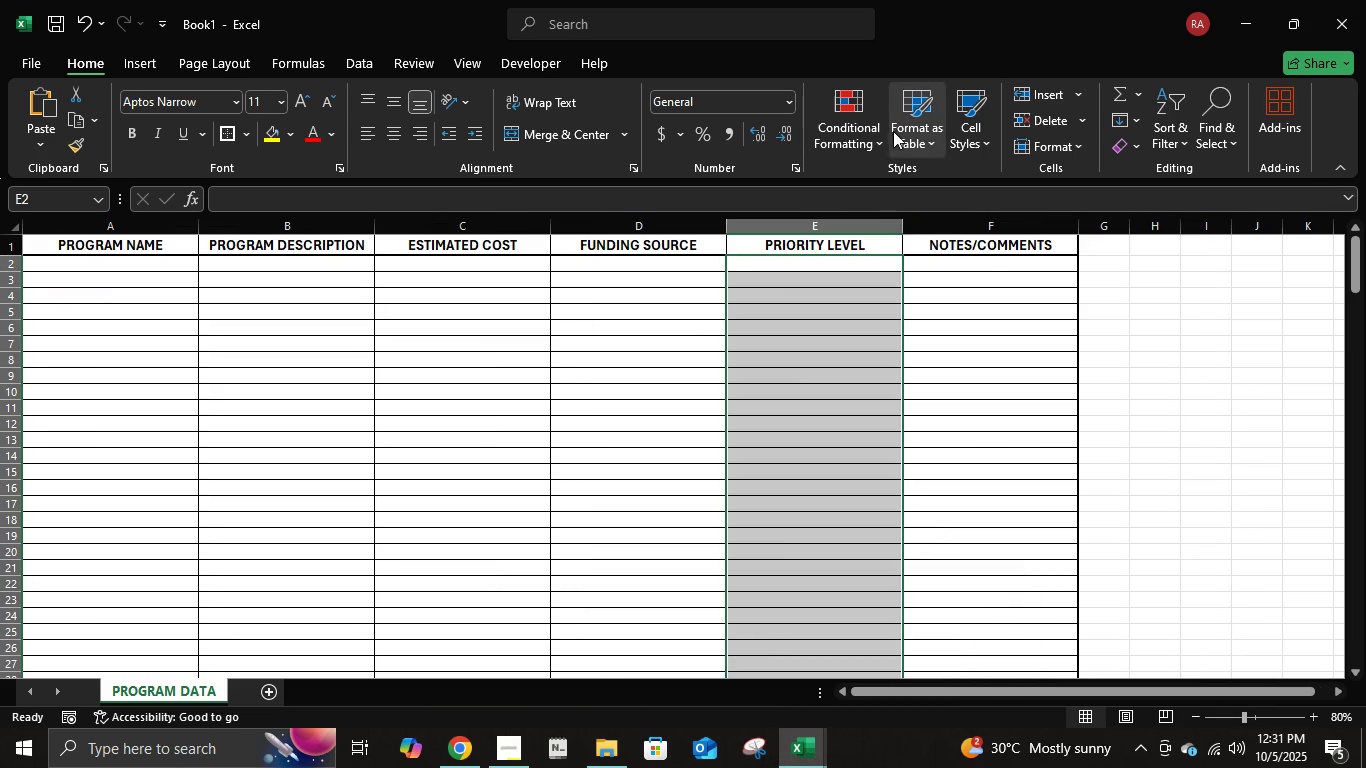 
left_click([860, 132])
 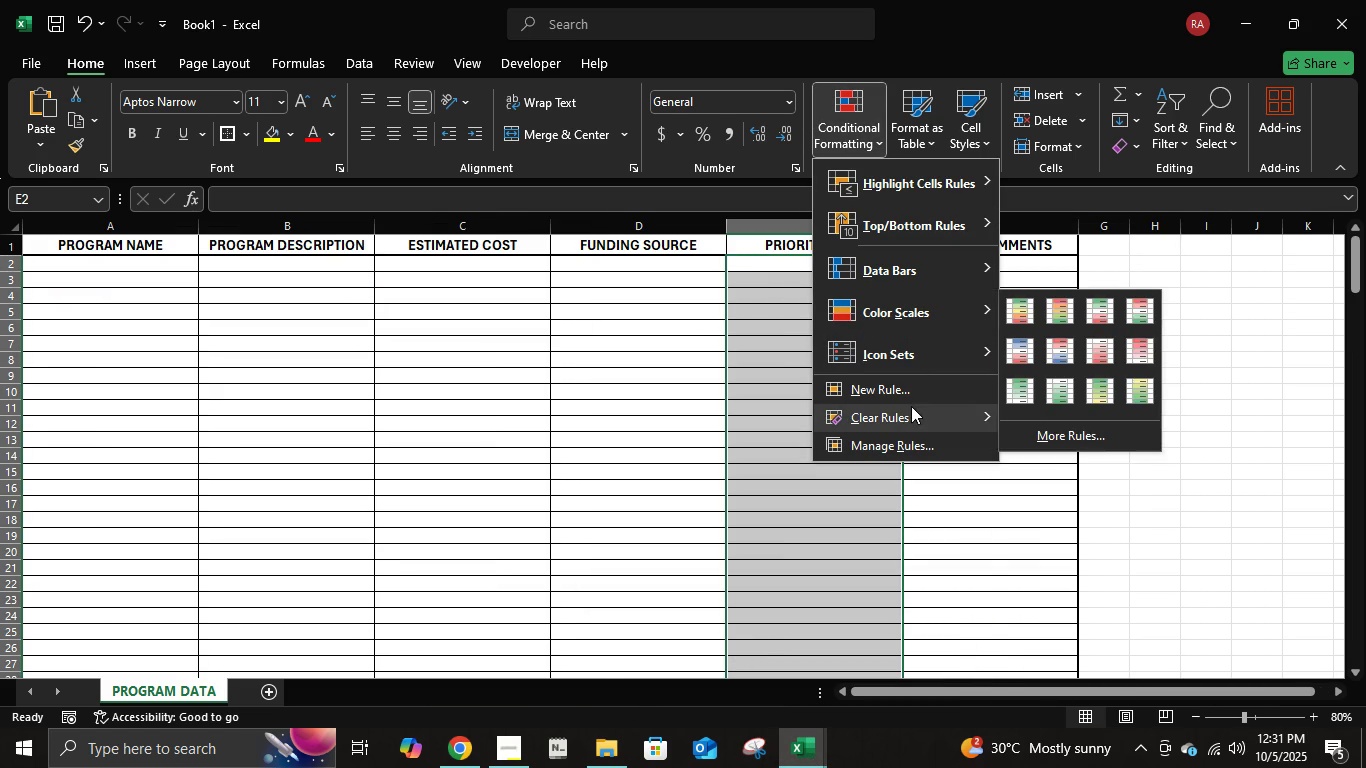 
left_click([912, 386])
 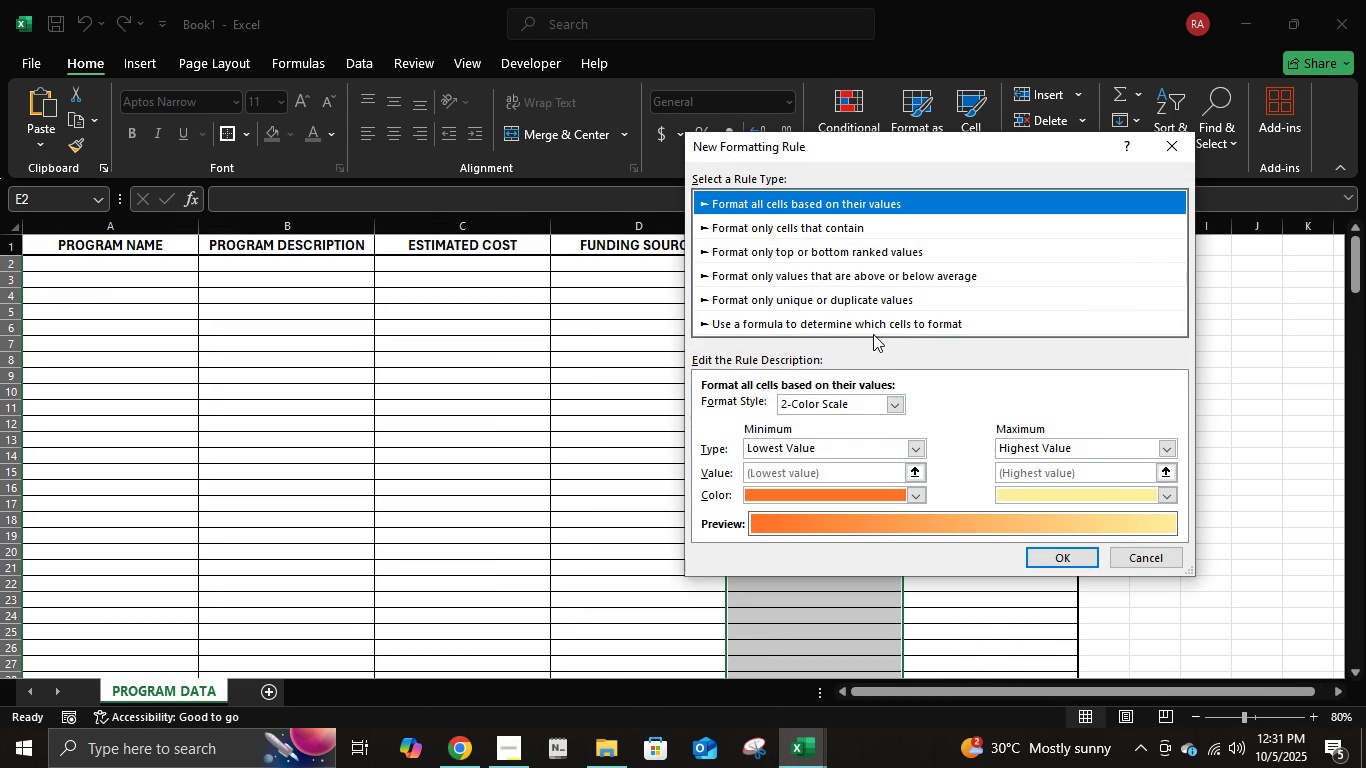 
left_click([871, 331])
 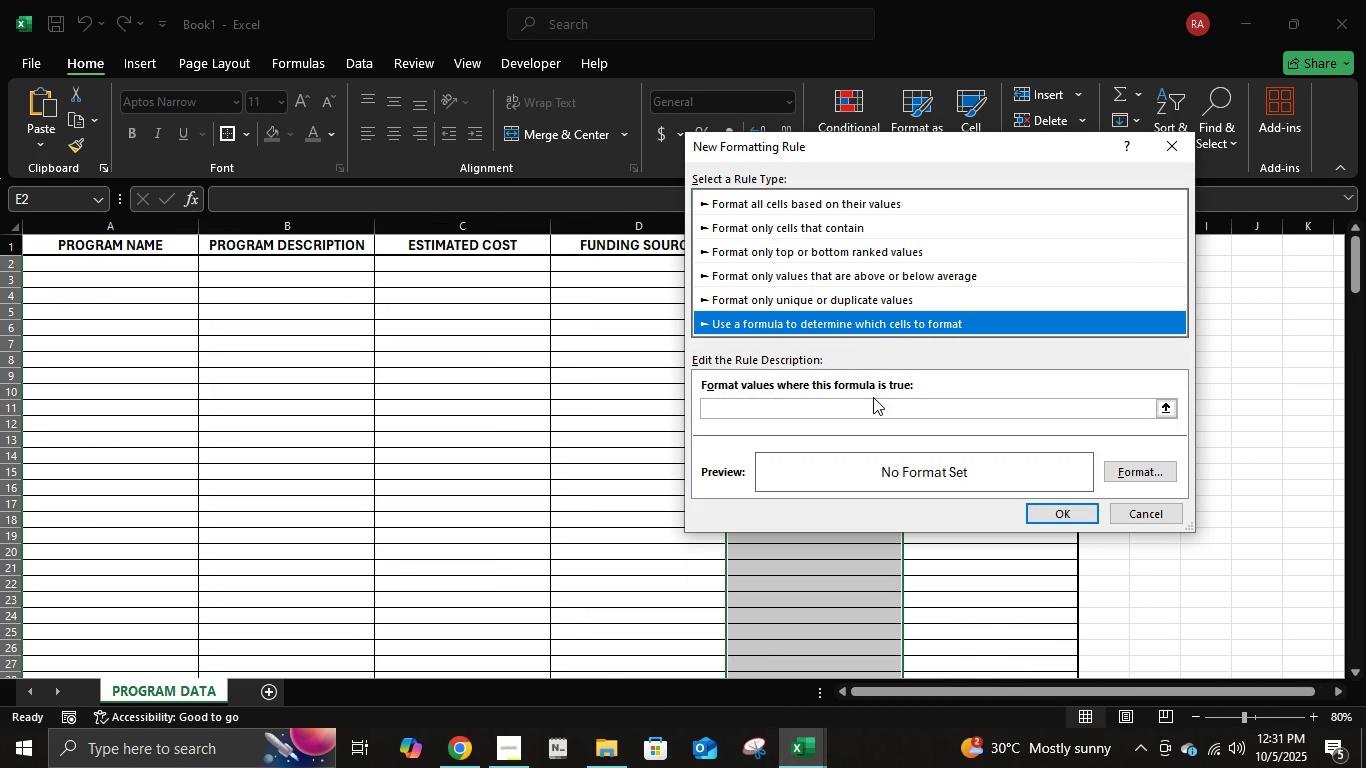 
left_click([873, 397])